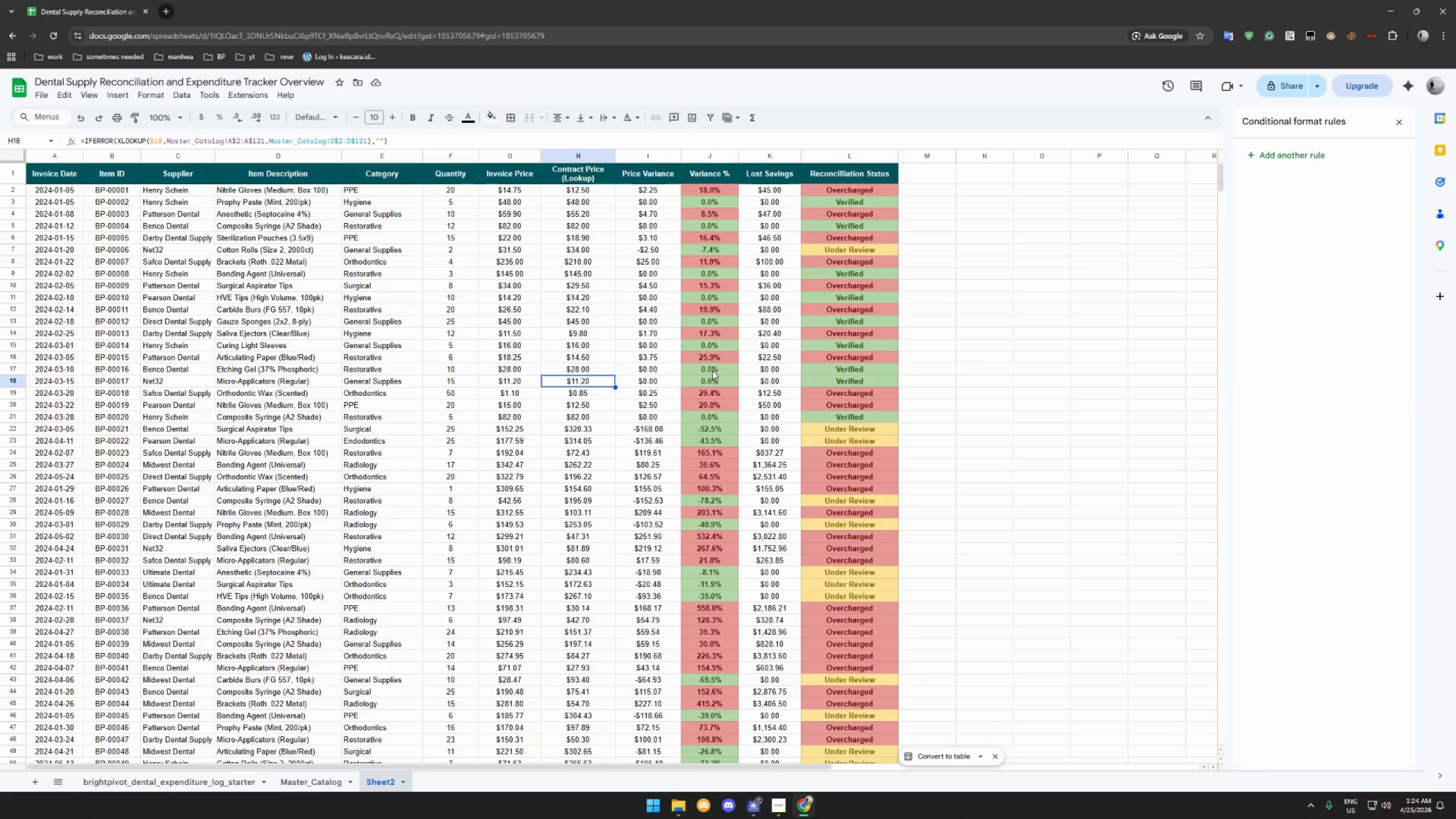 
left_click([719, 198])
 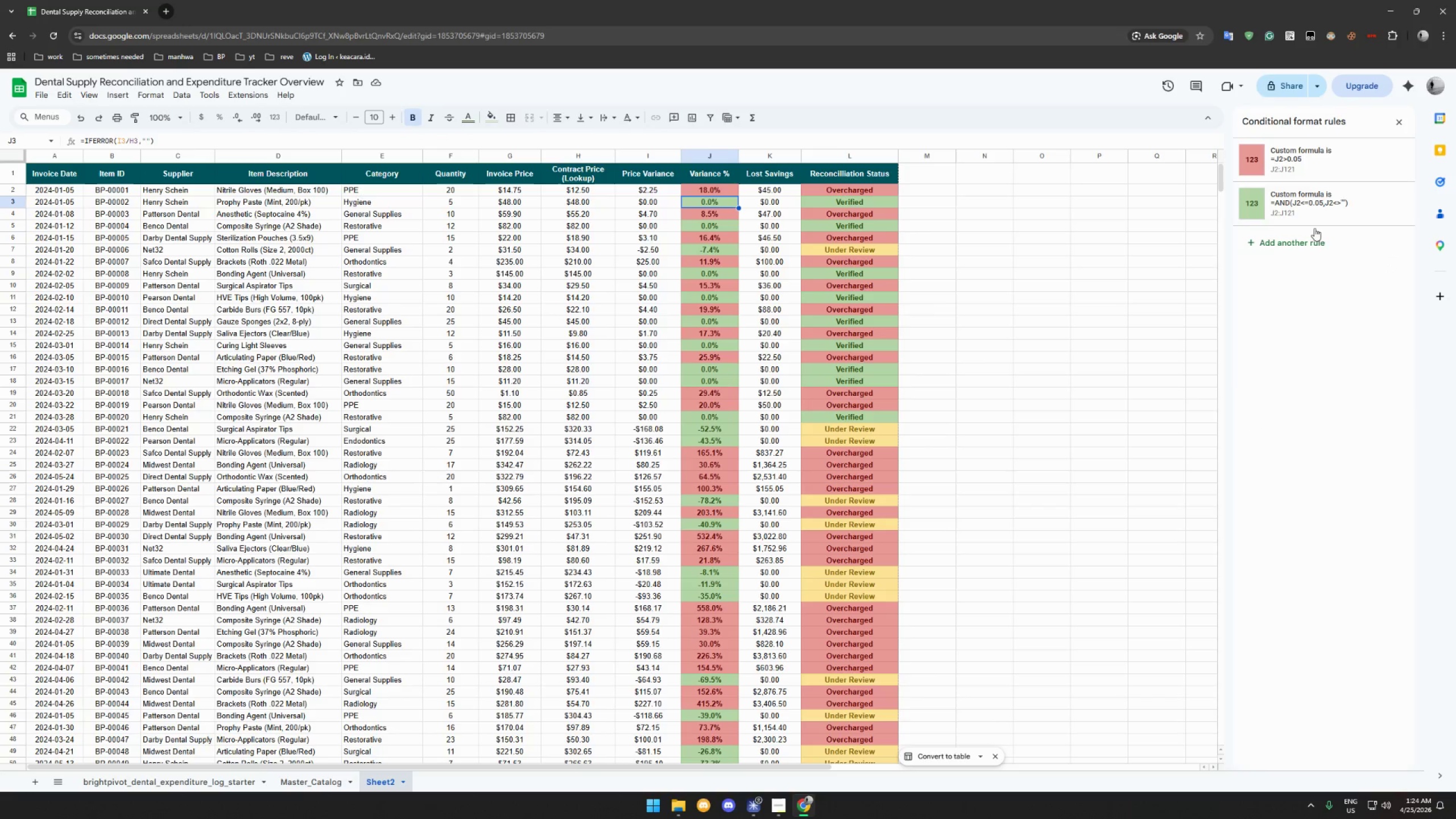 
left_click([1326, 213])
 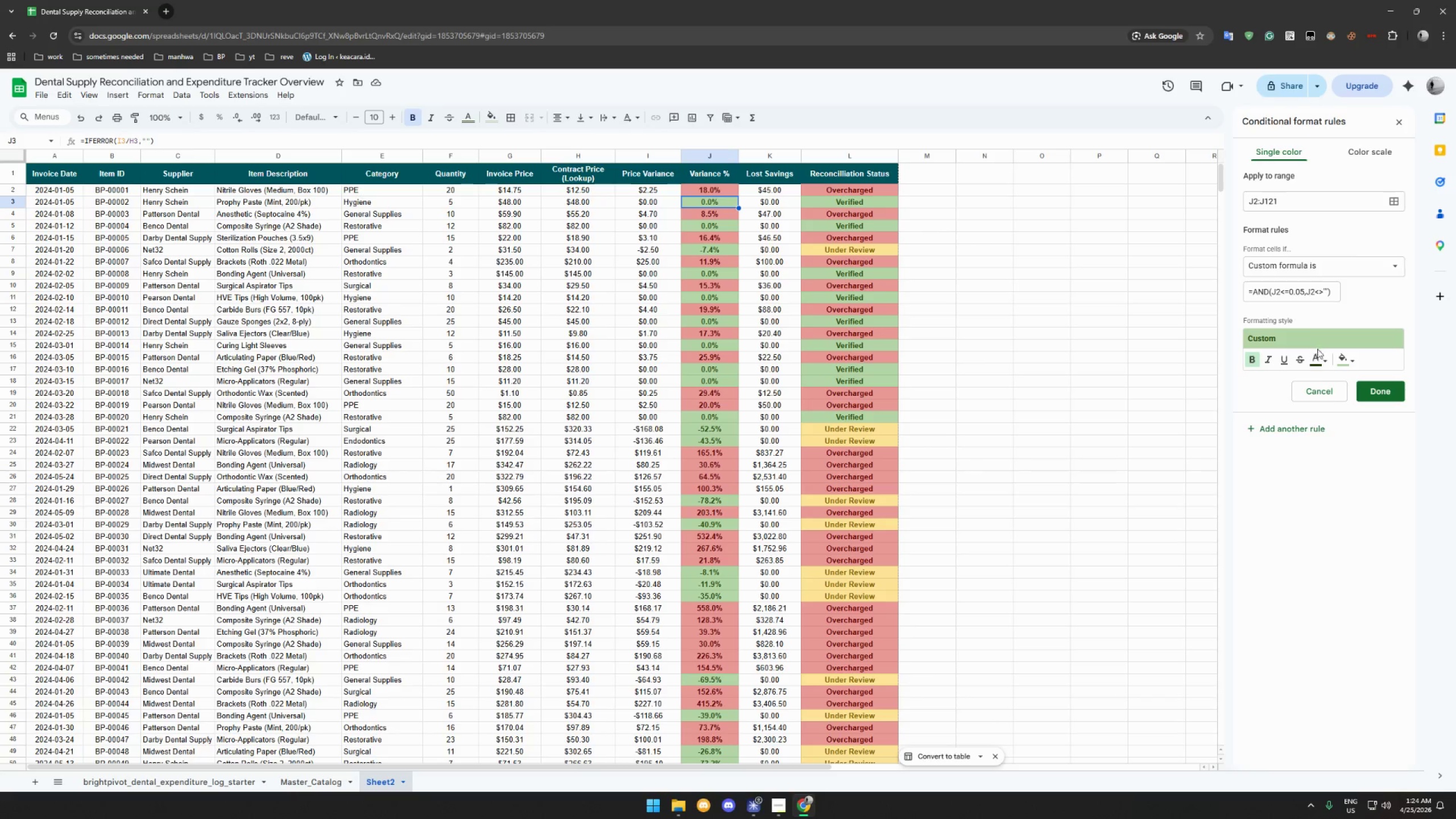 
mouse_move([1335, 370])
 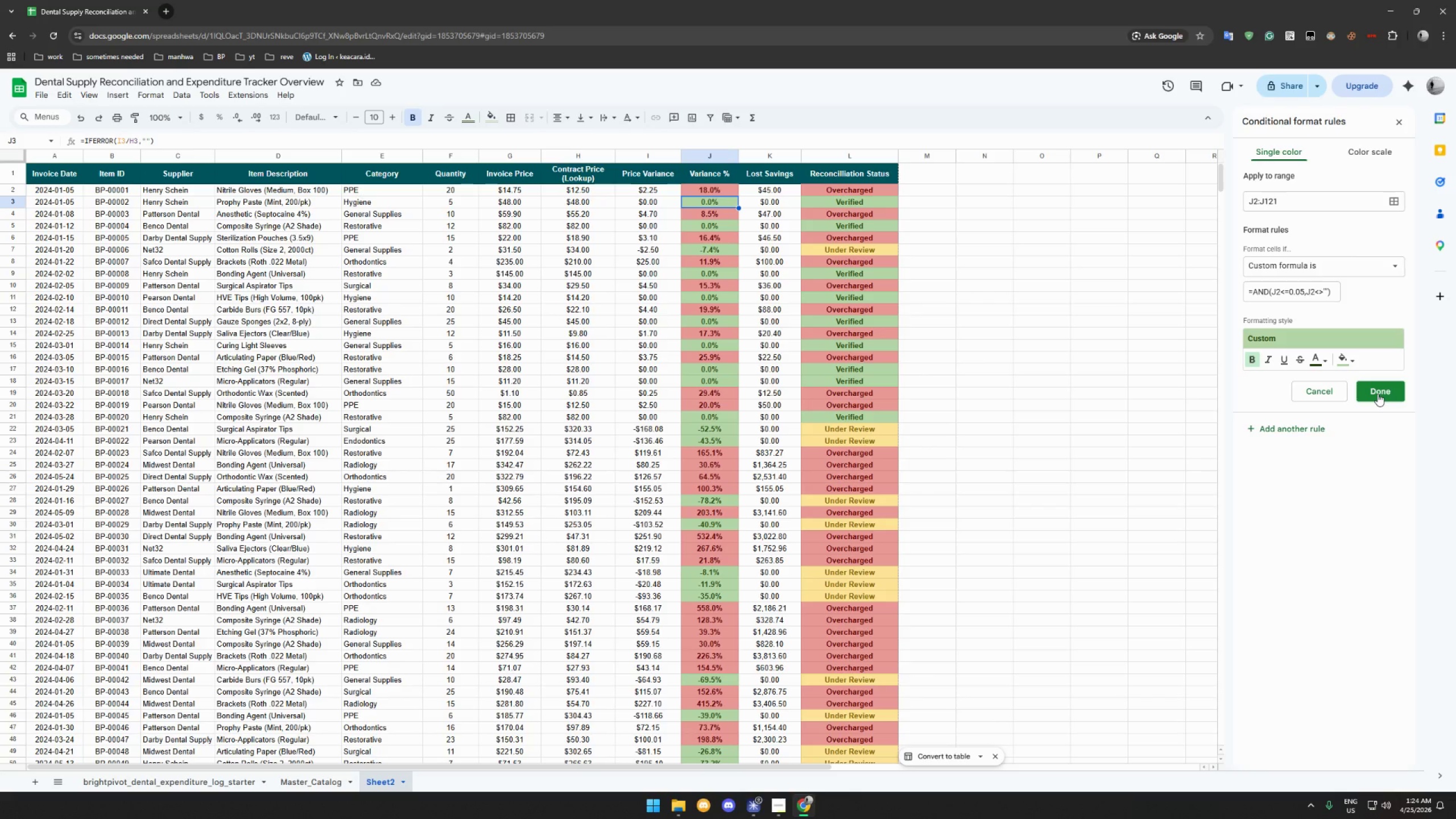 
left_click([1378, 394])
 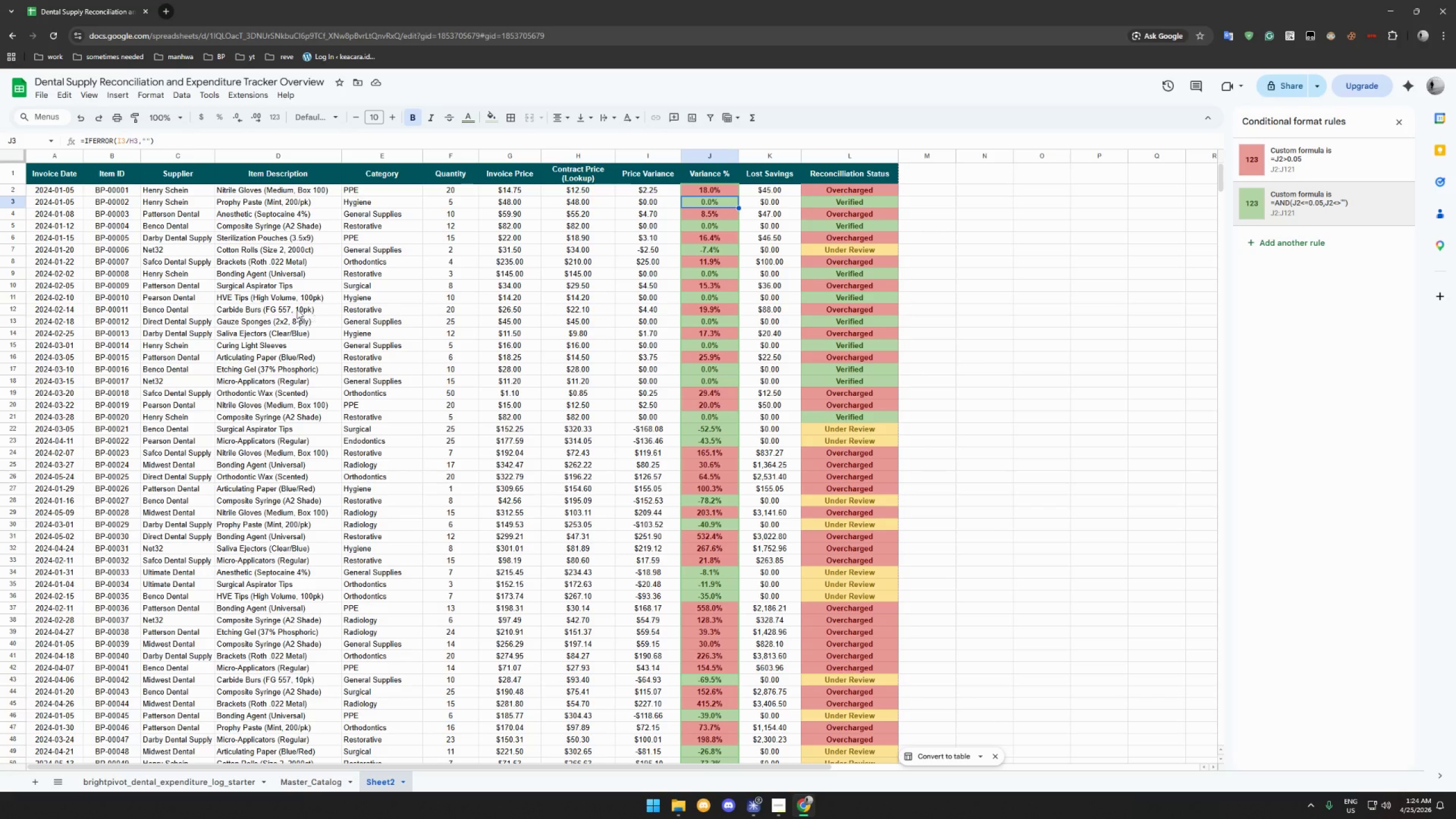 
wait(10.89)
 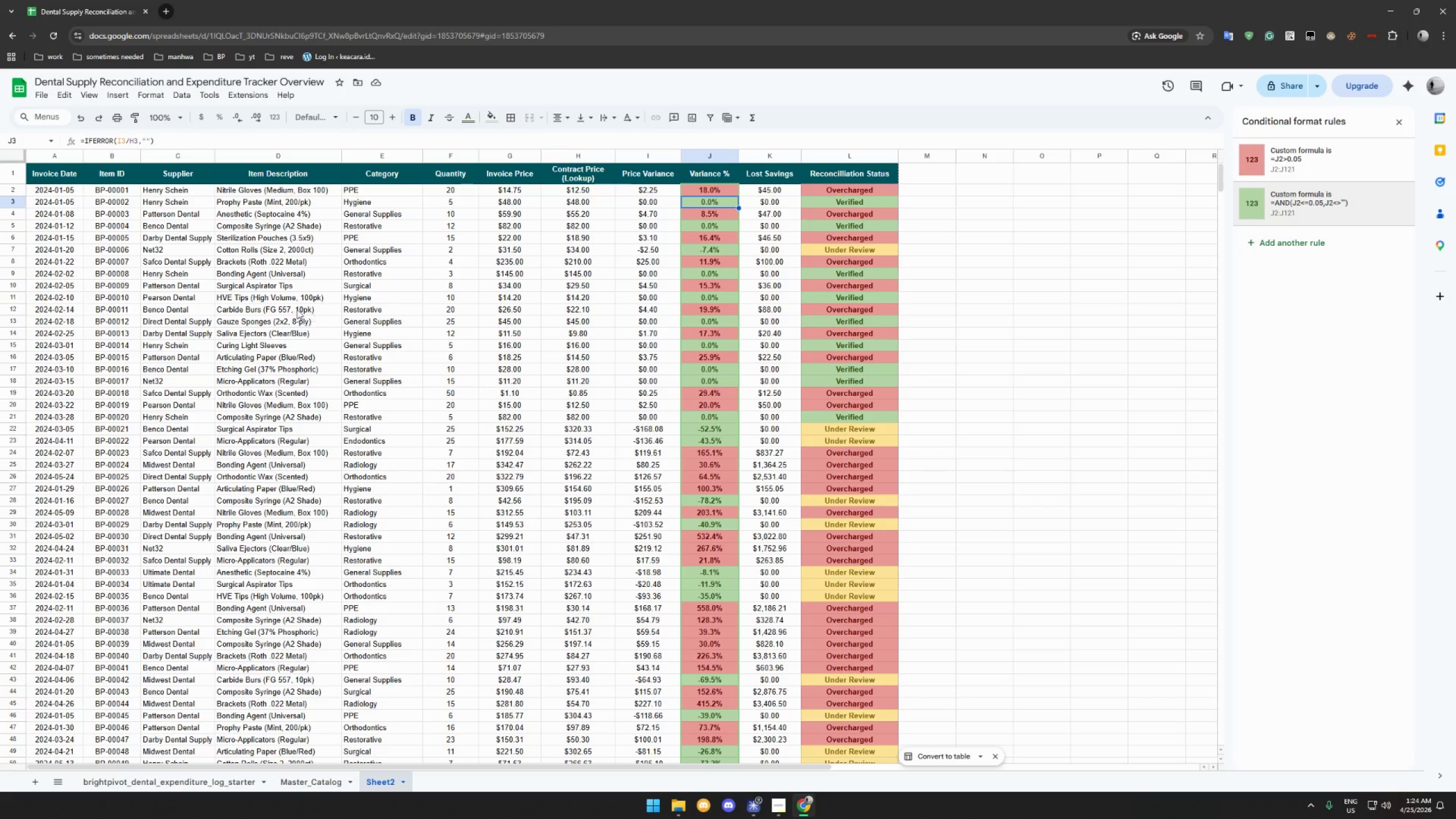 
left_click([59, 169])
 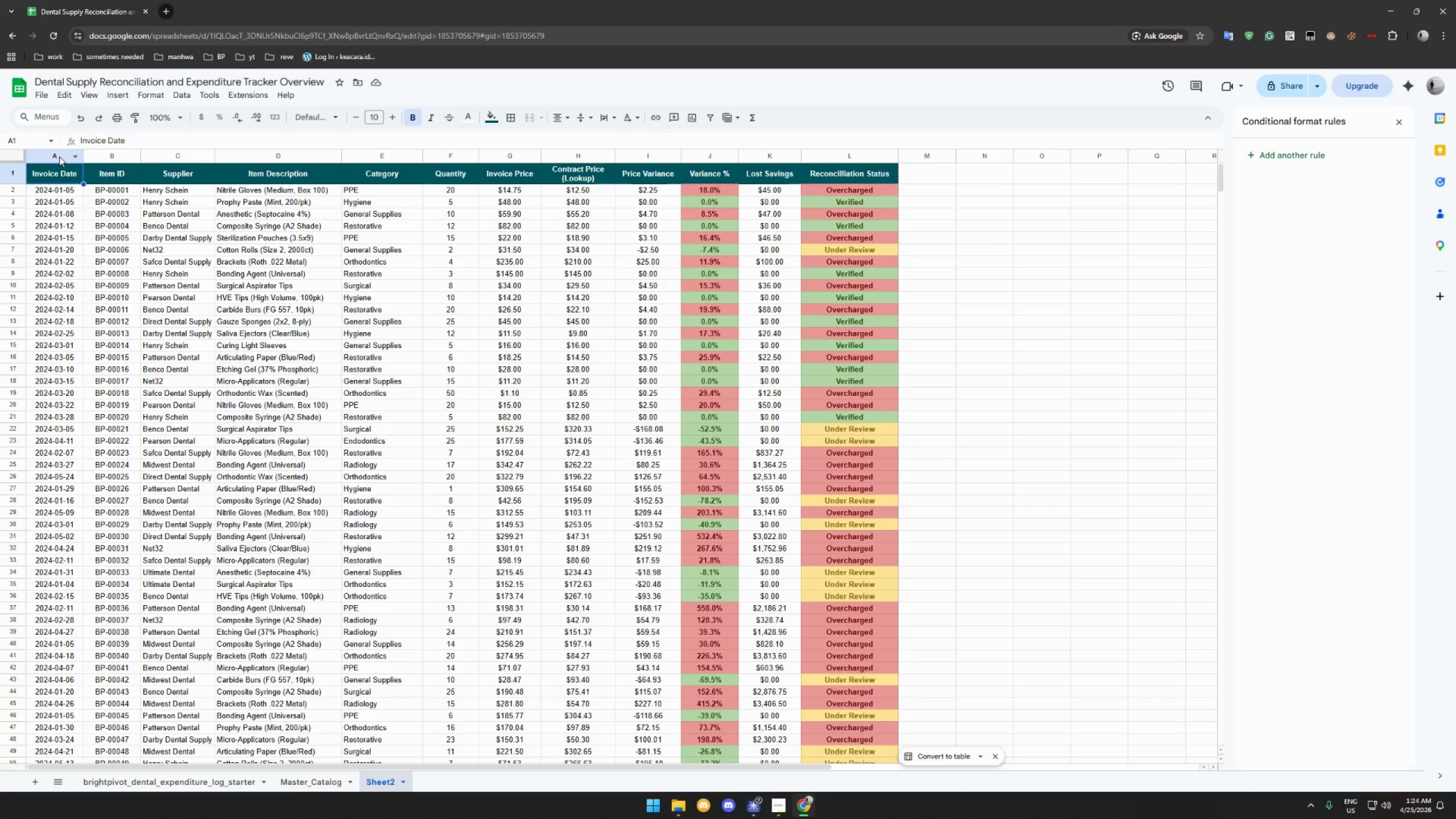 
left_click([57, 154])
 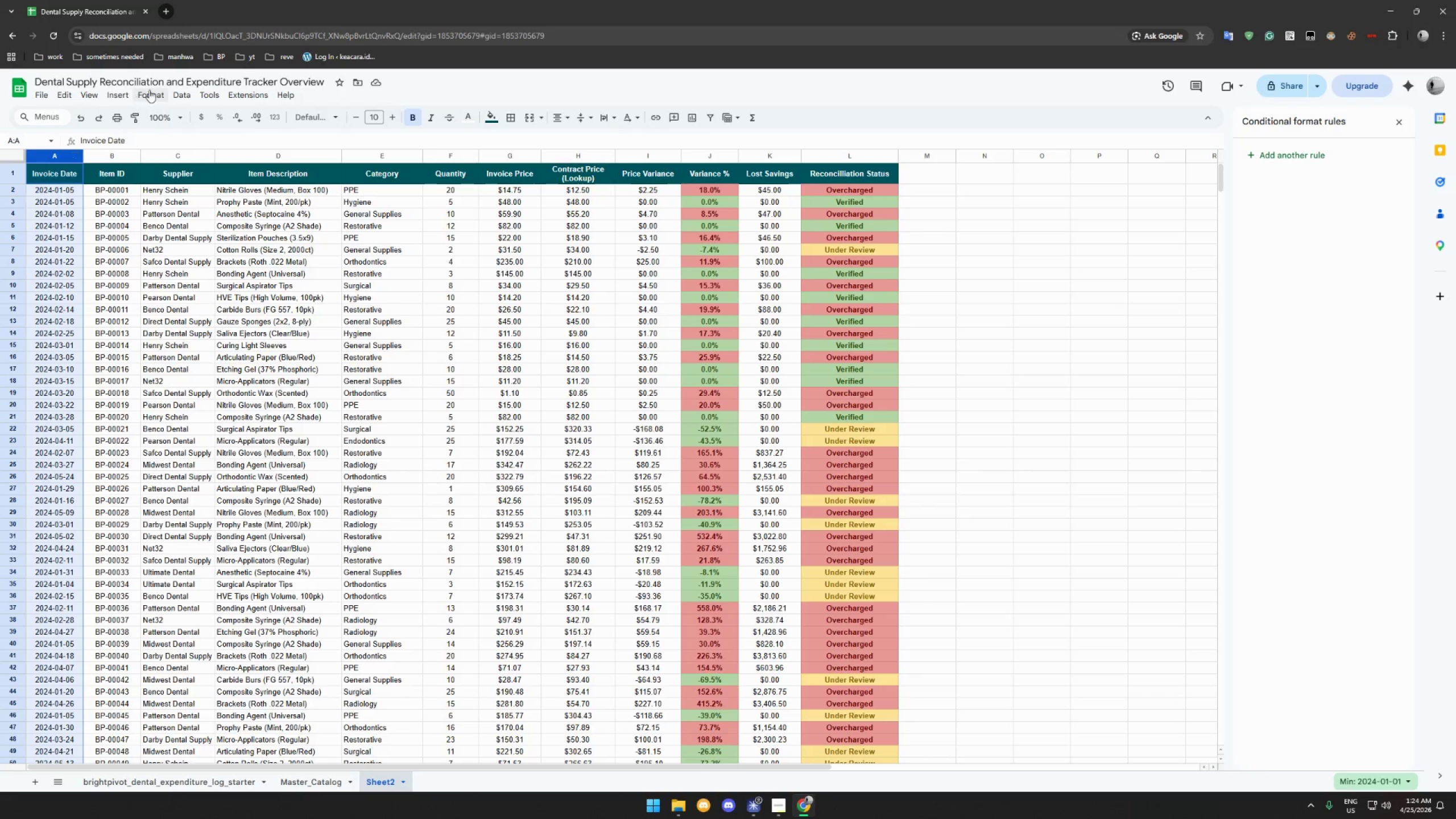 
left_click([150, 91])
 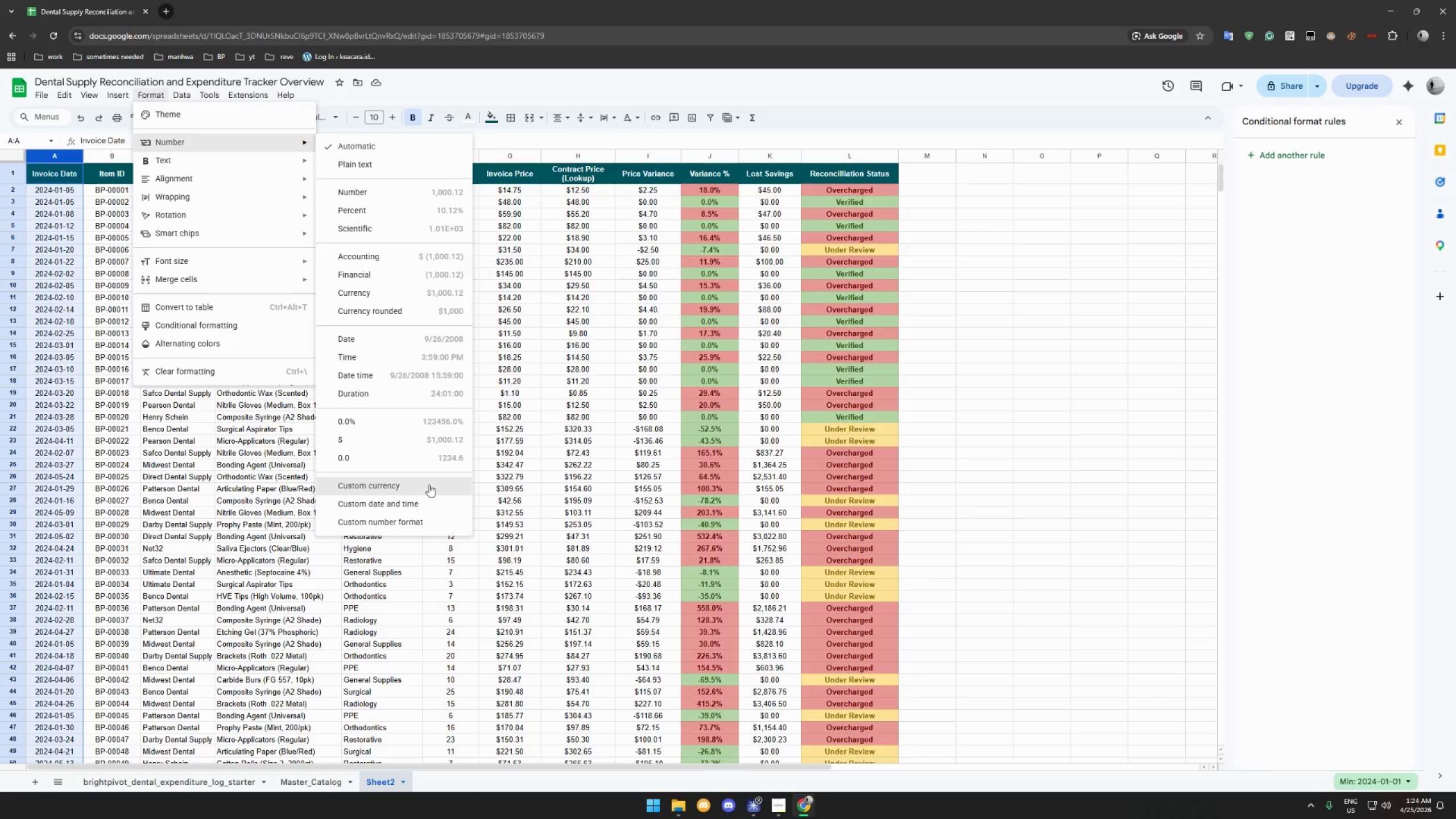 
left_click([426, 508])
 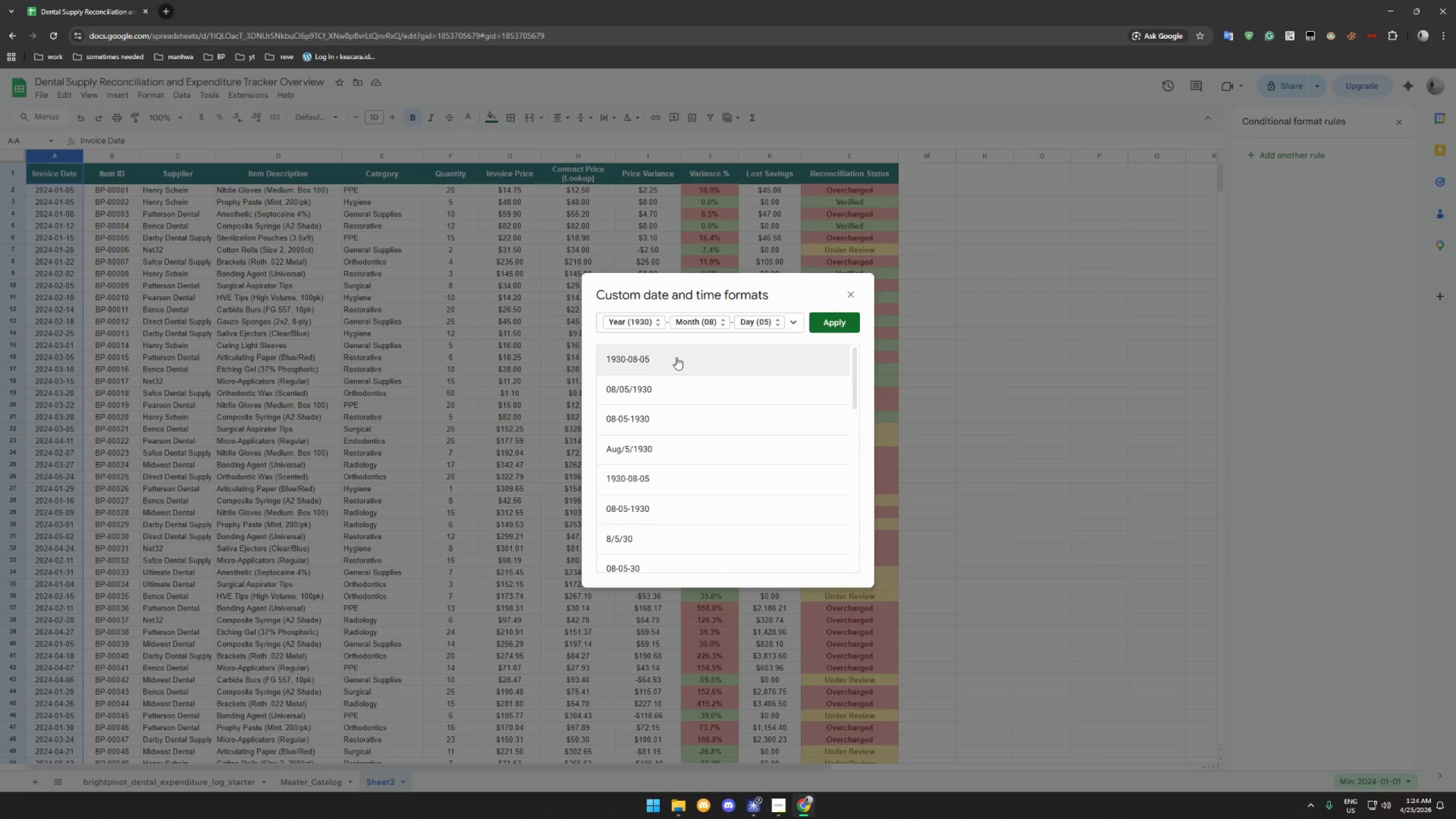 
left_click([676, 357])
 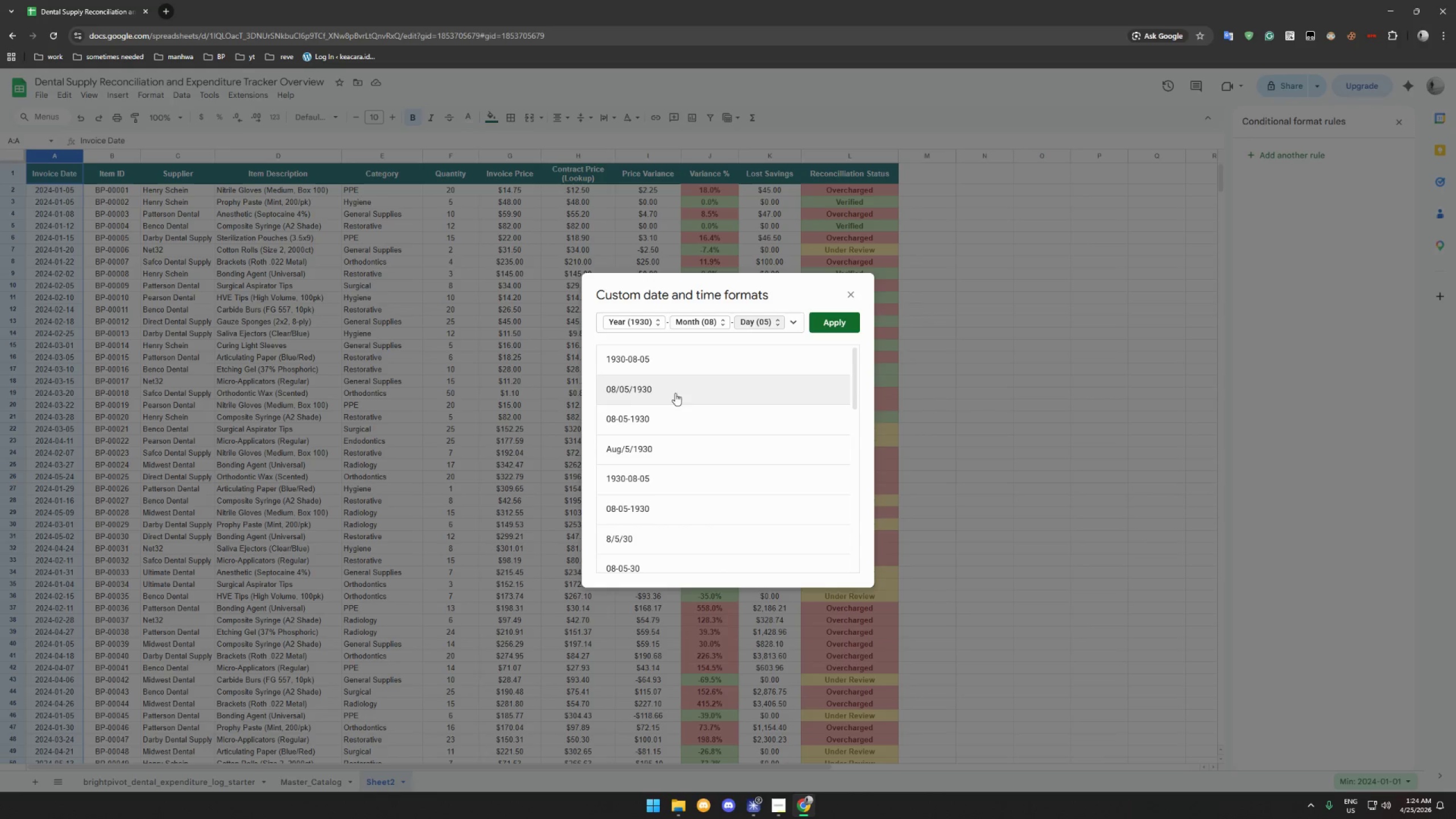 
left_click([702, 361])
 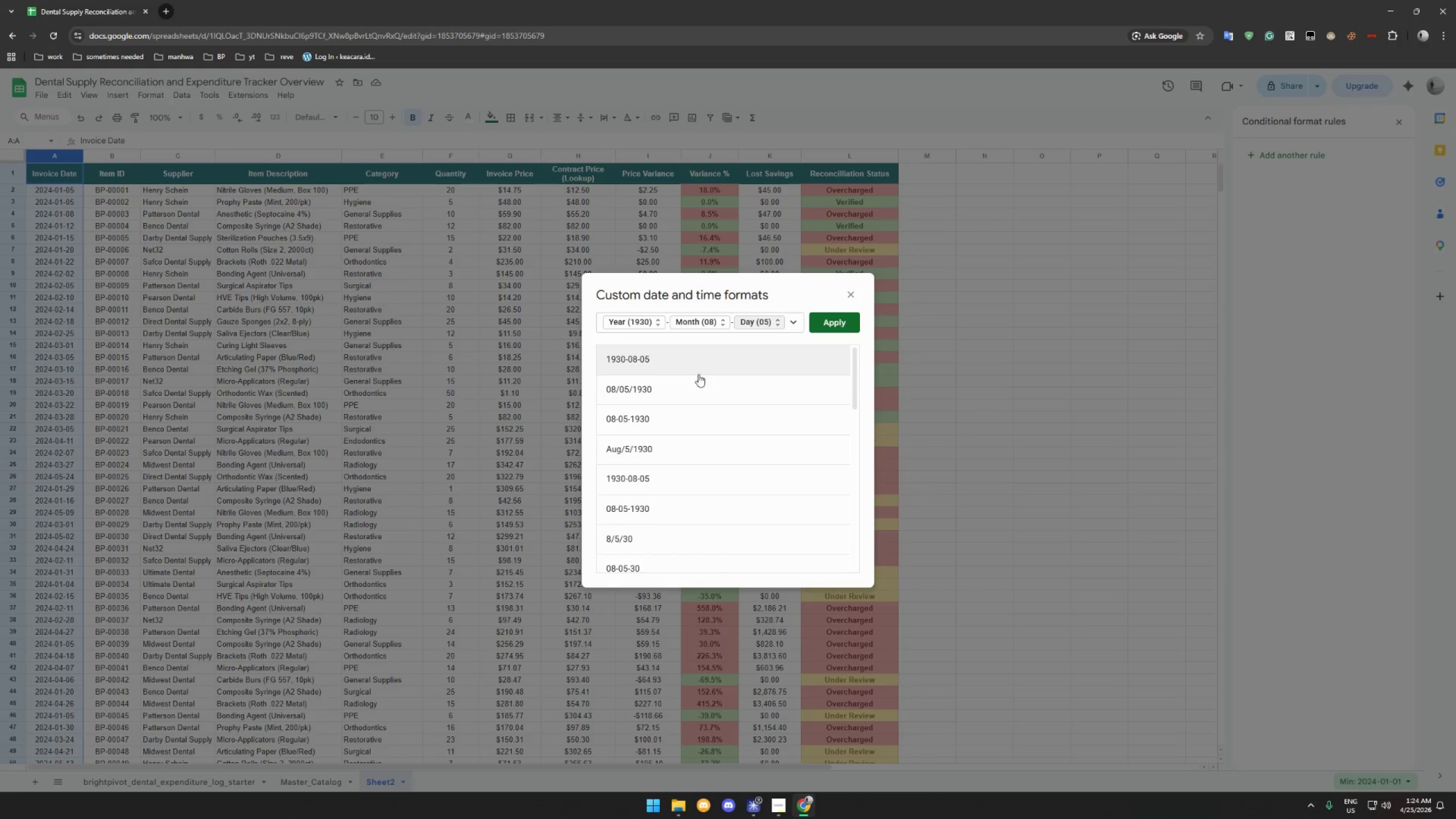 
left_click([697, 382])
 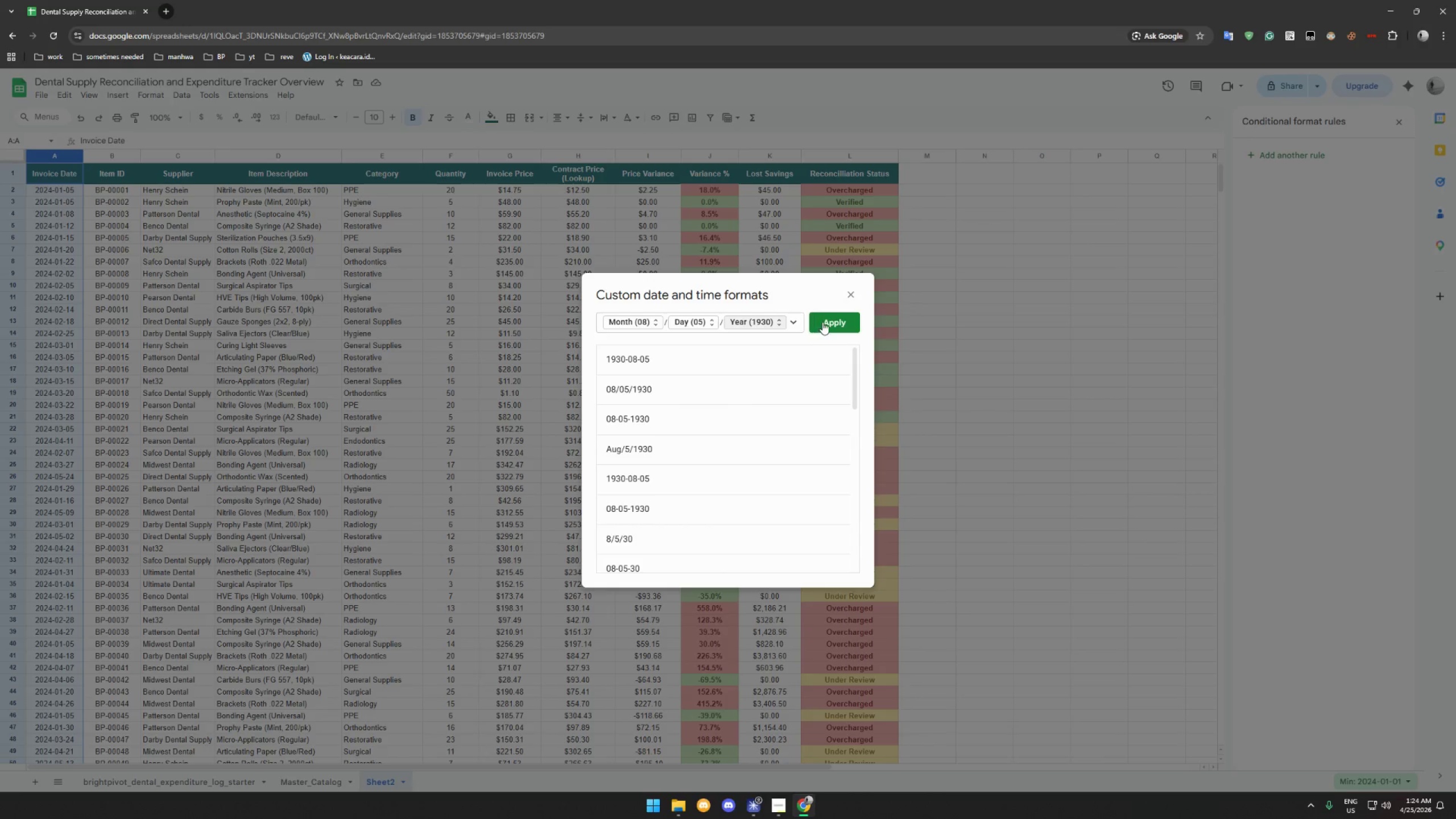 
left_click([822, 322])
 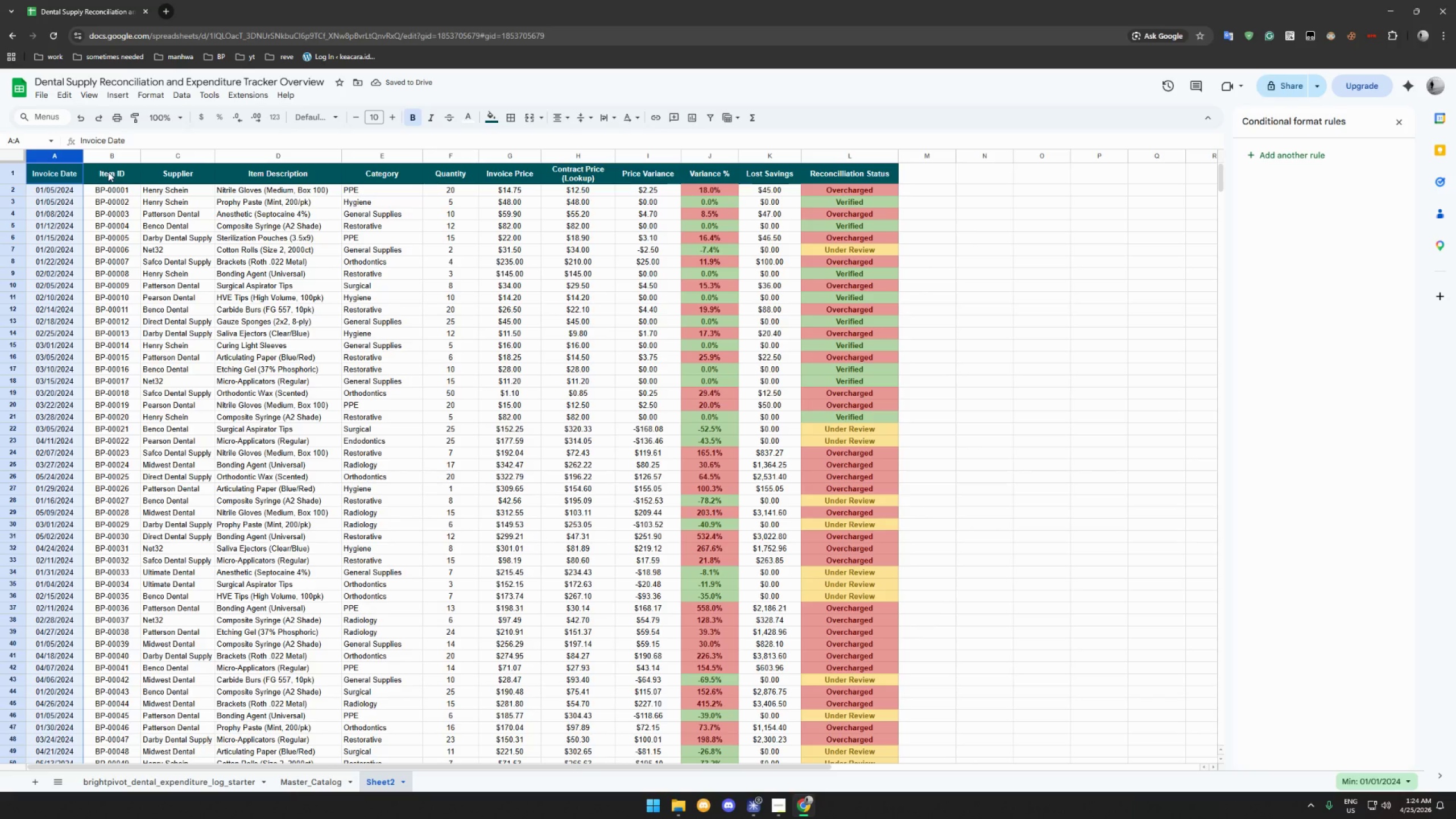 
left_click([174, 187])
 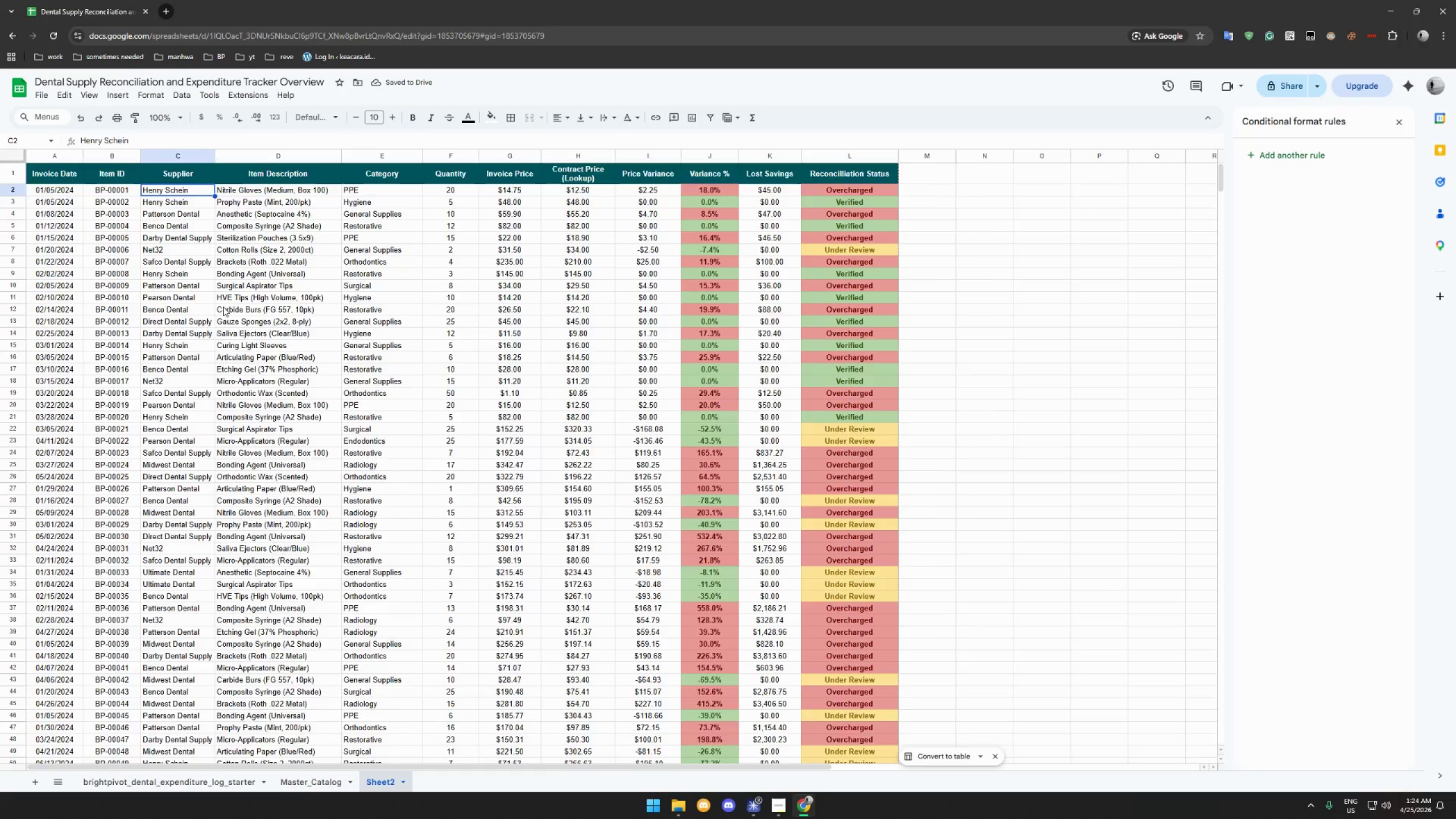 
hold_key(key=ShiftLeft, duration=1.5)
 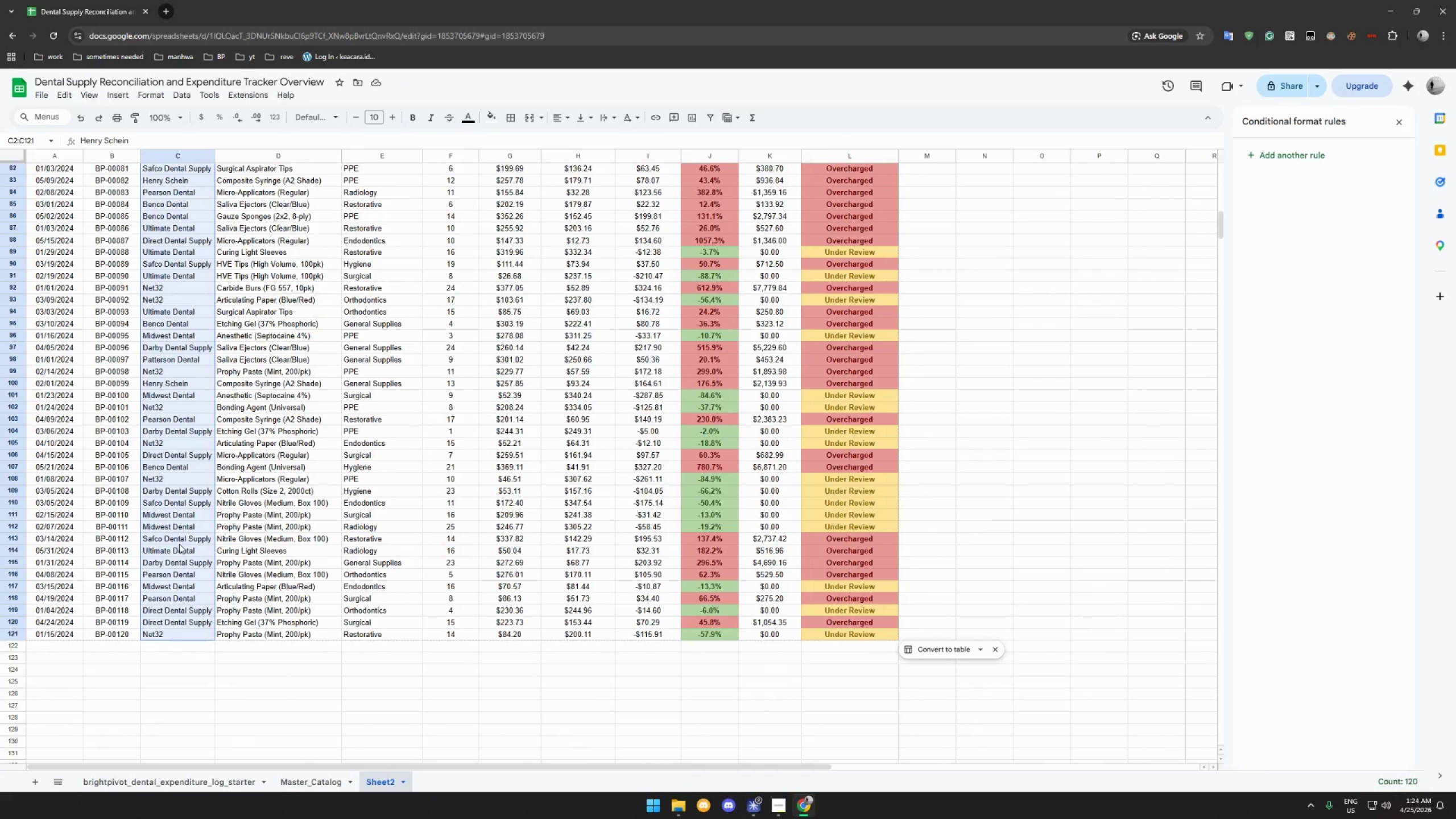 
scroll: coordinate [206, 371], scroll_direction: down, amount: 52.0
 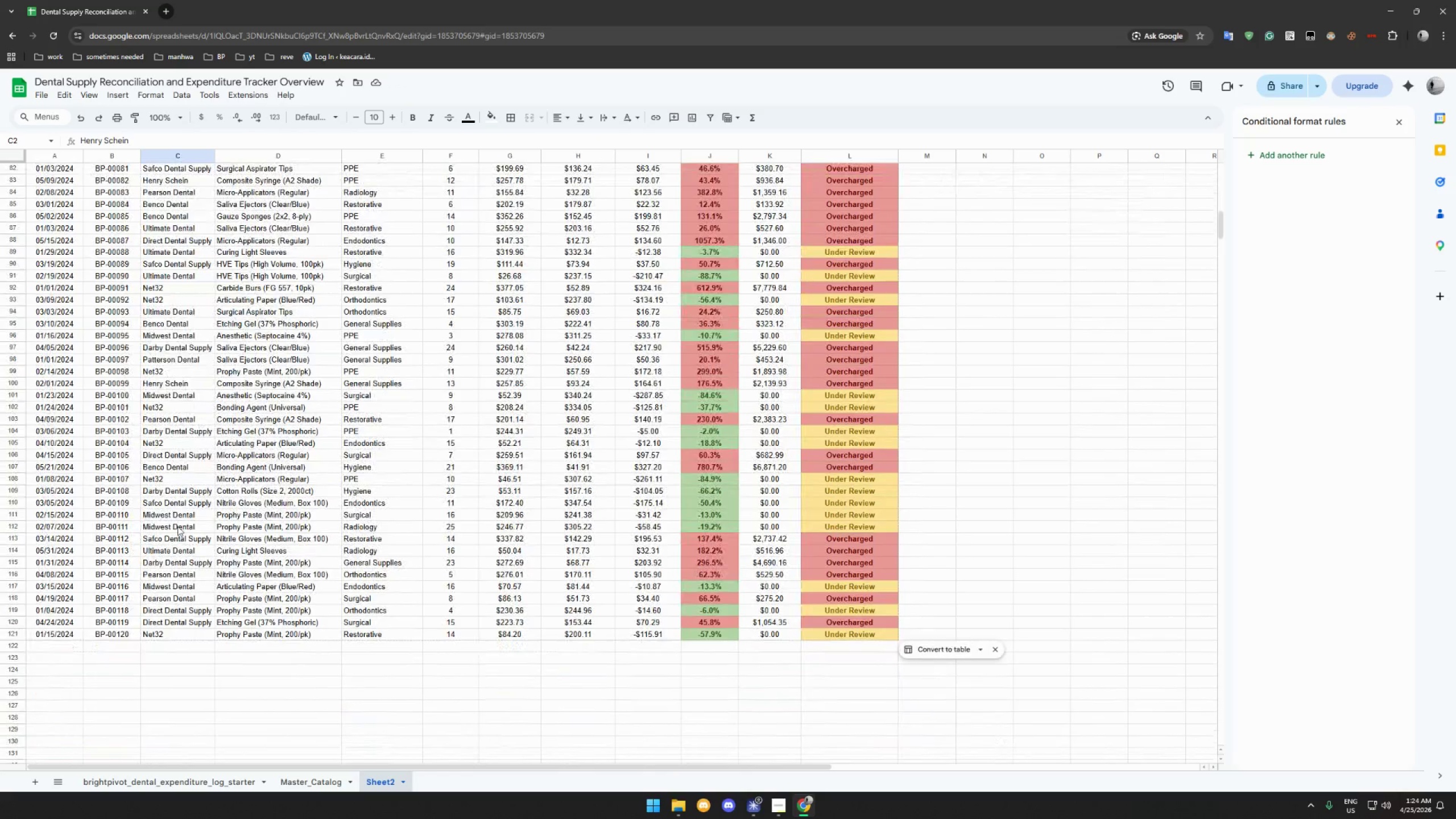 
left_click([188, 636])
 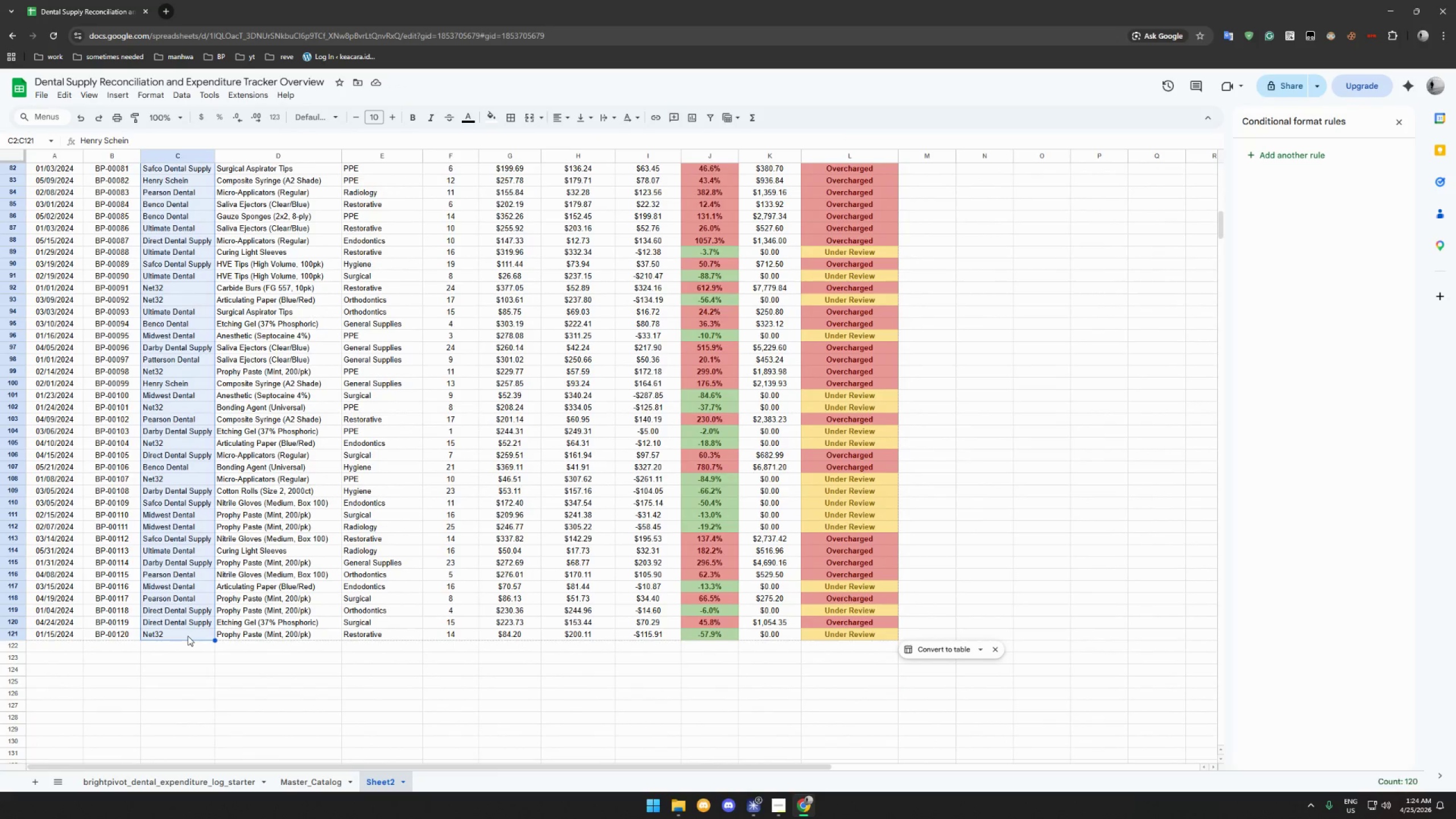 
key(Shift+ShiftLeft)
 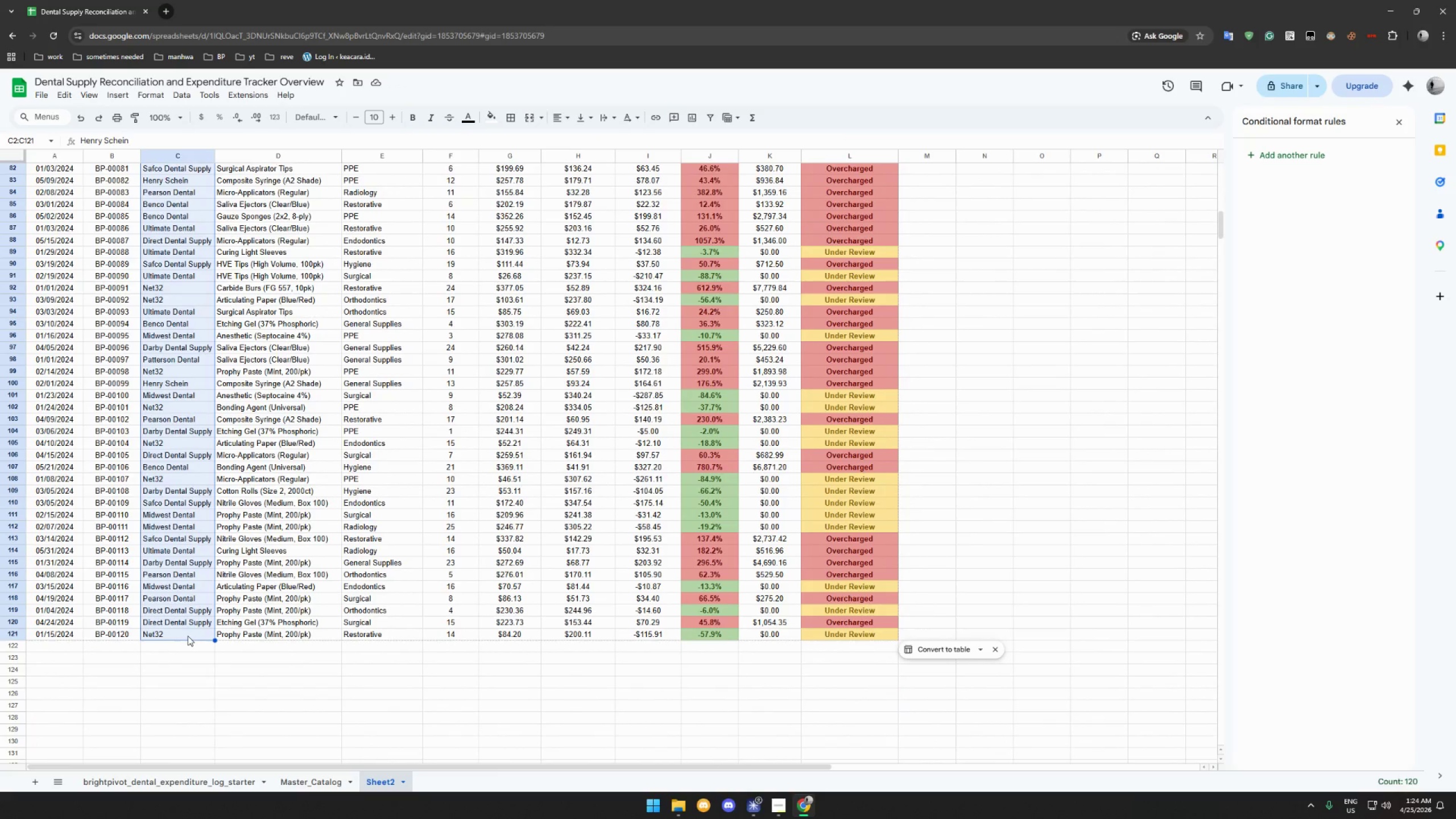 
key(Shift+ShiftLeft)
 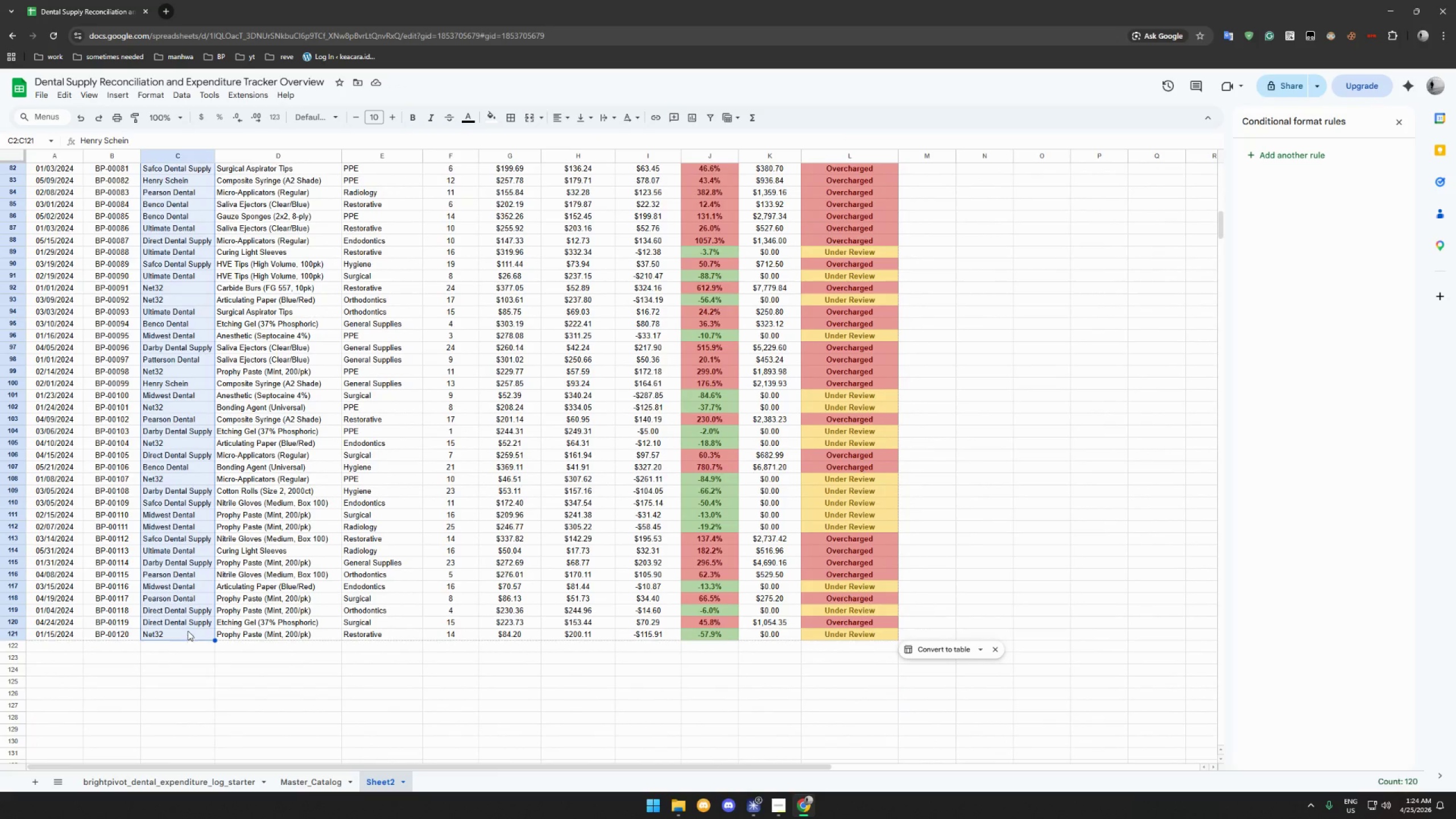 
key(Shift+ShiftLeft)
 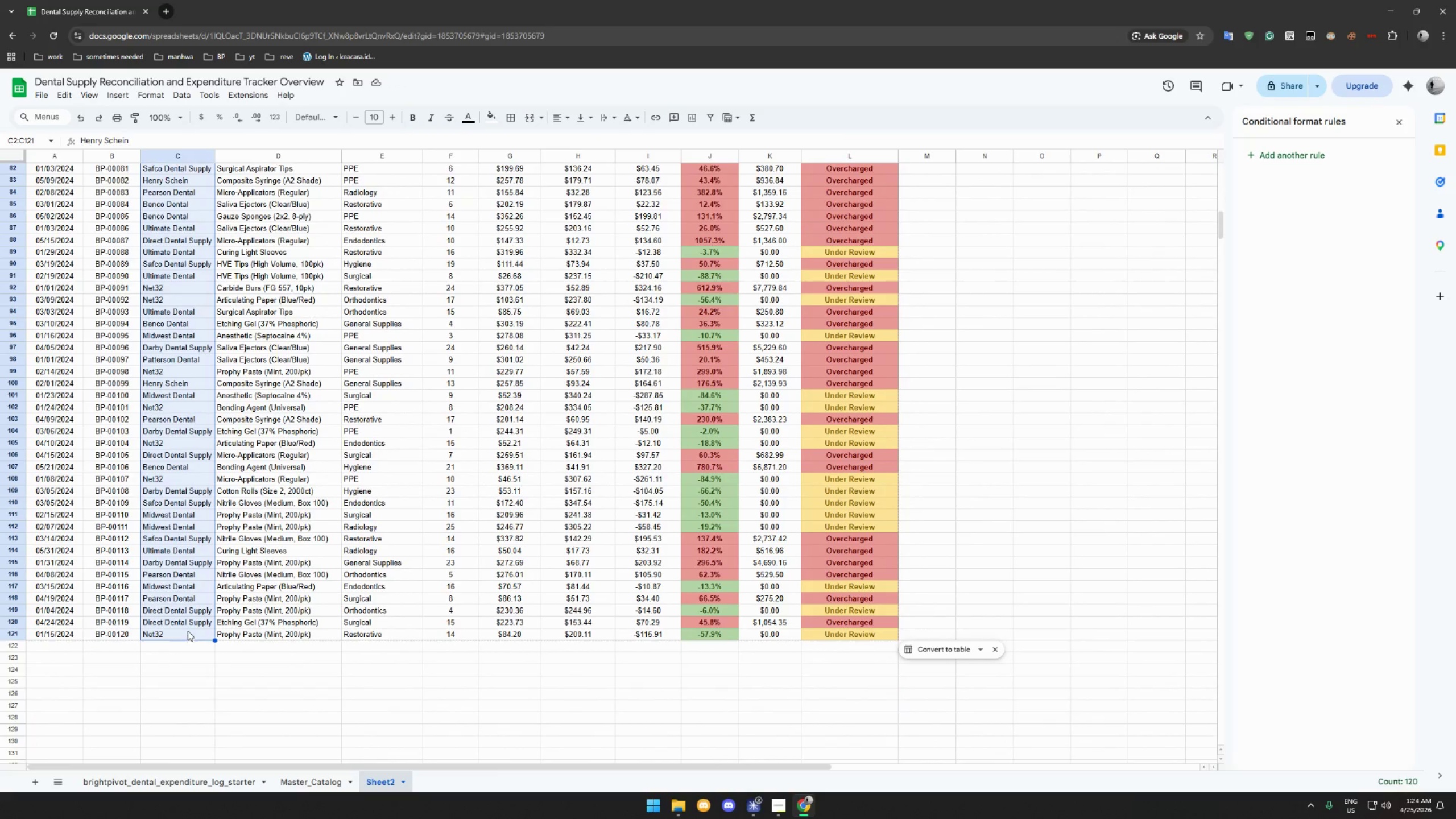 
key(Shift+ShiftLeft)
 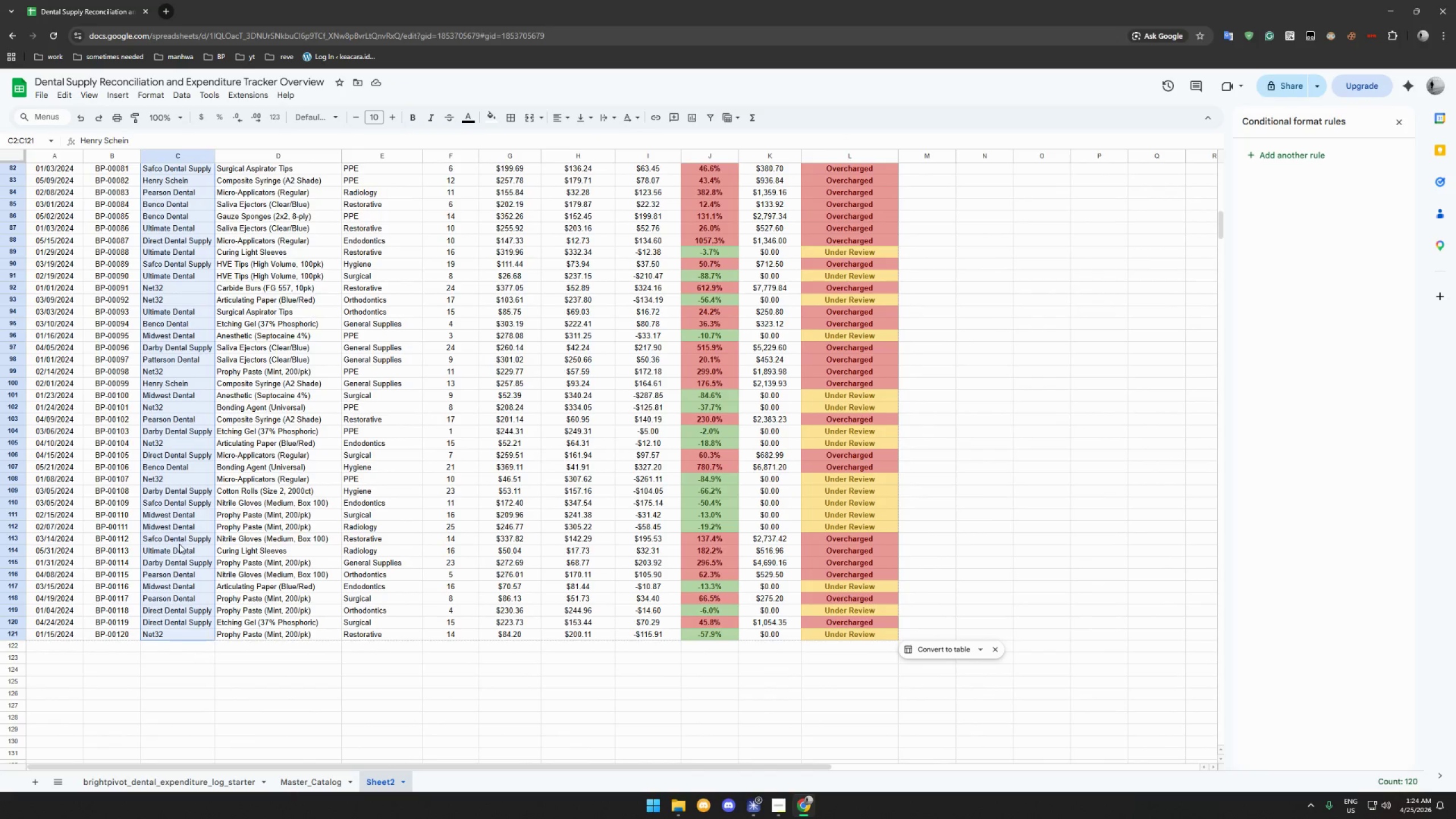 
right_click([179, 544])
 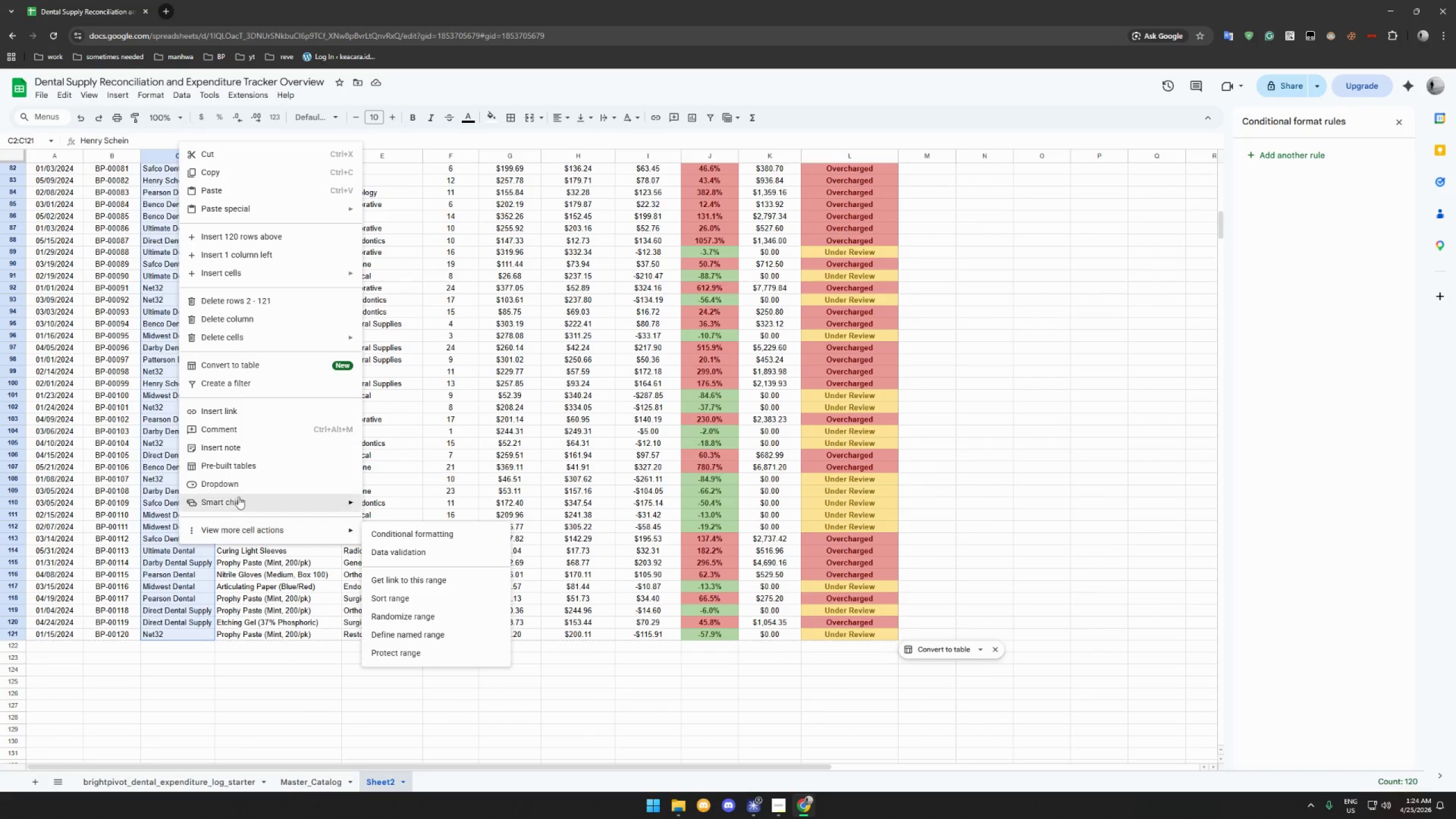 
left_click([241, 489])
 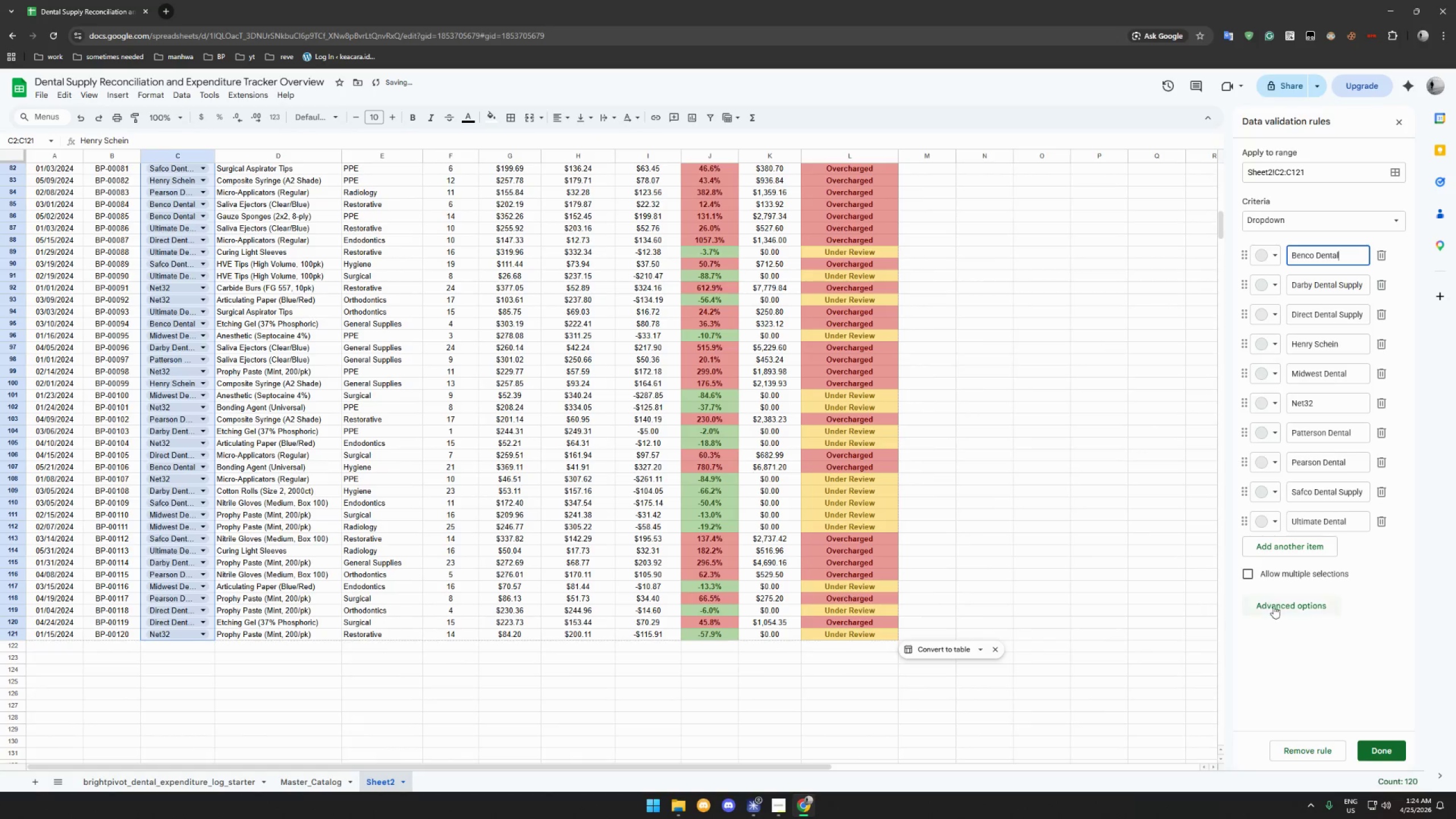 
left_click([1275, 606])
 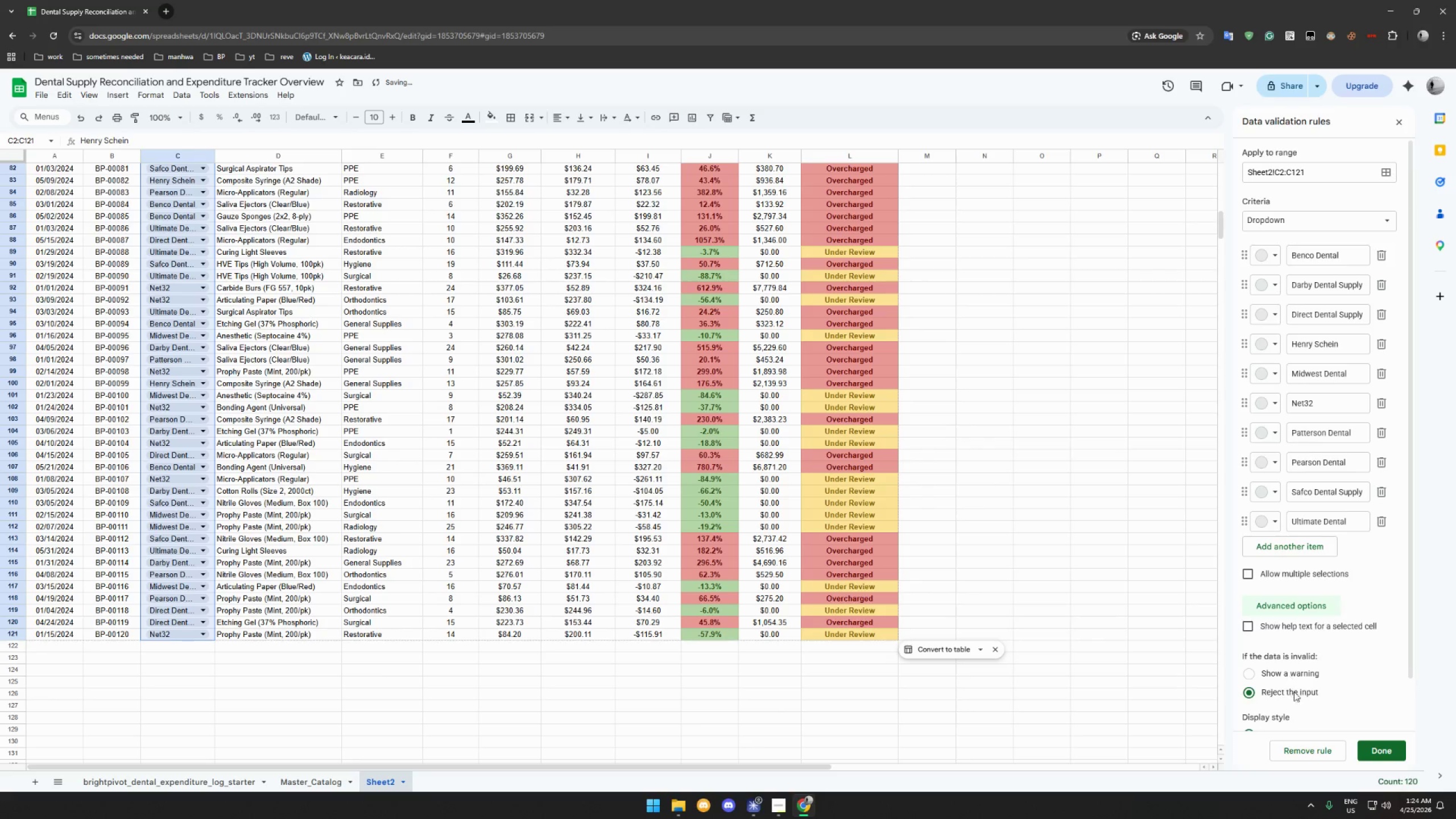 
scroll: coordinate [1292, 680], scroll_direction: down, amount: 4.0
 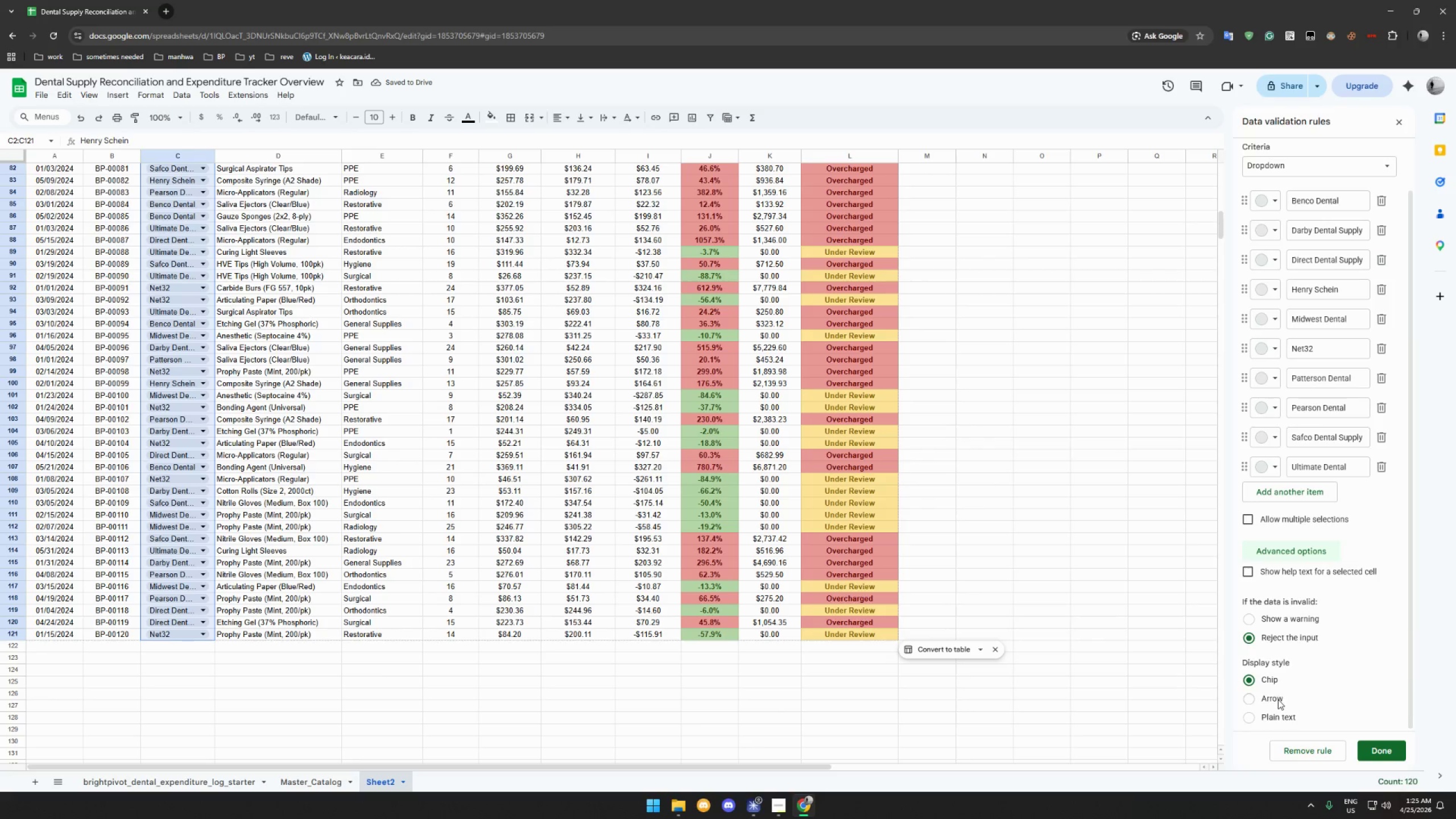 
left_click([1278, 700])
 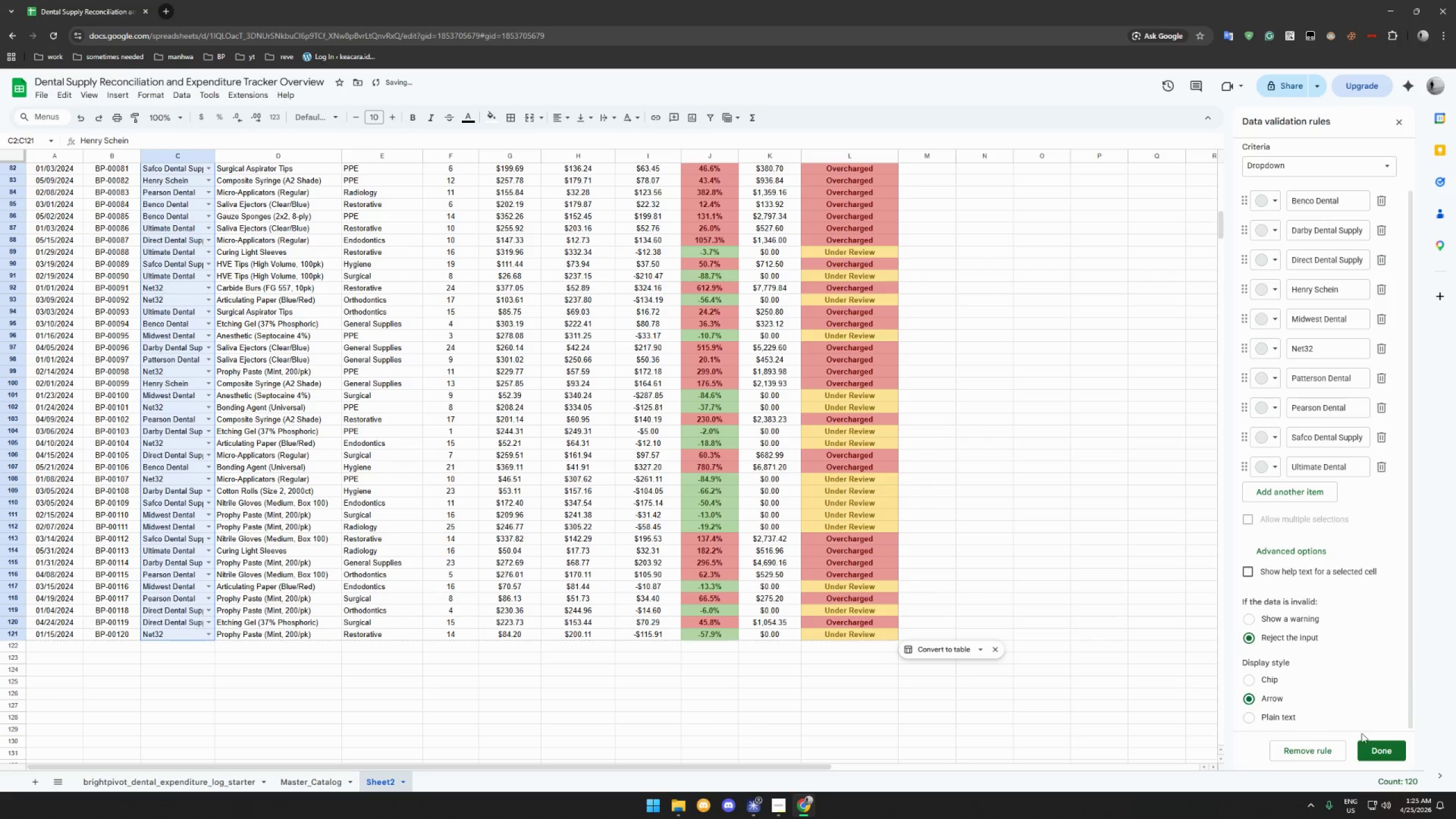 
left_click([1376, 751])